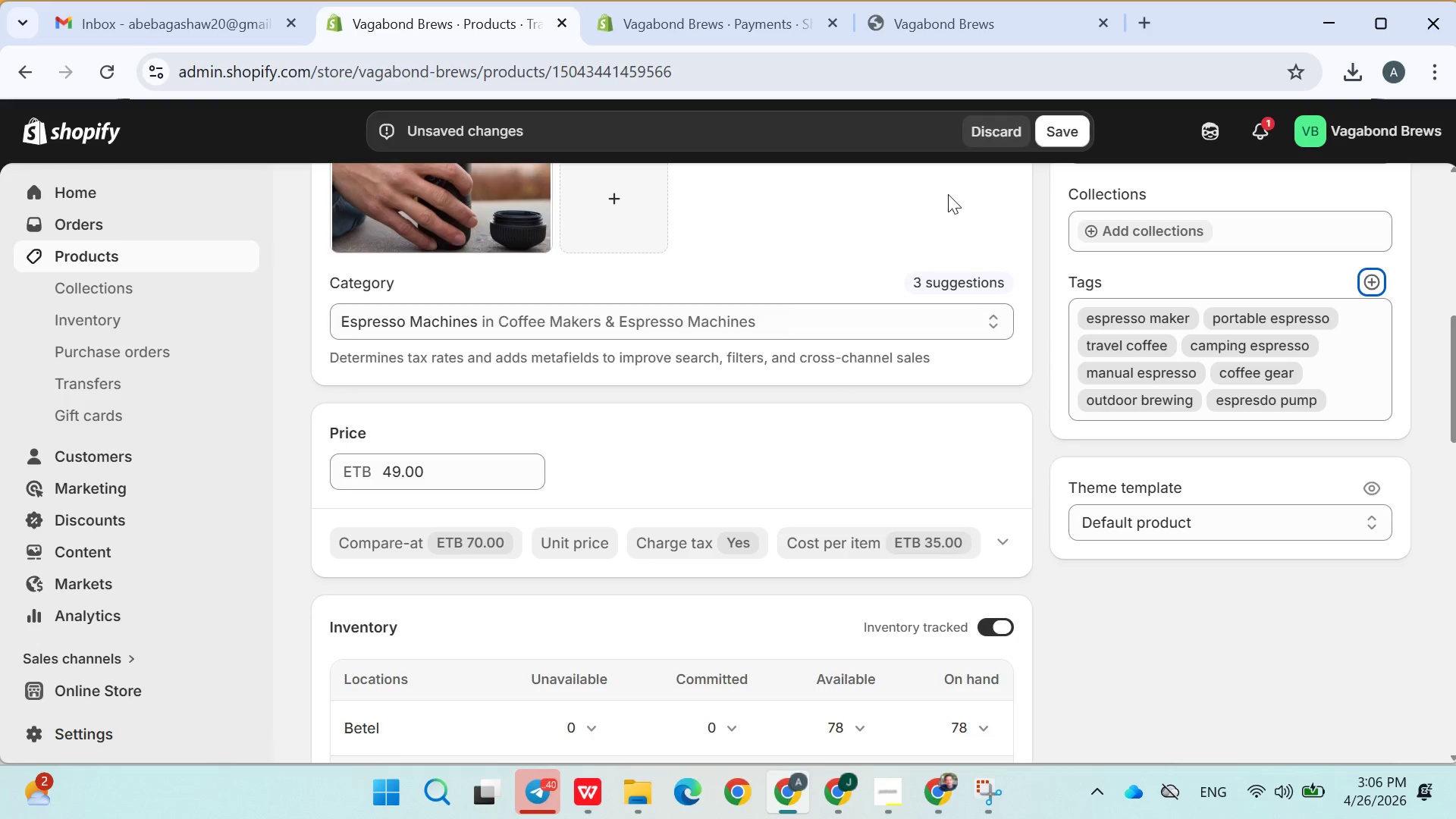 
left_click([1054, 135])
 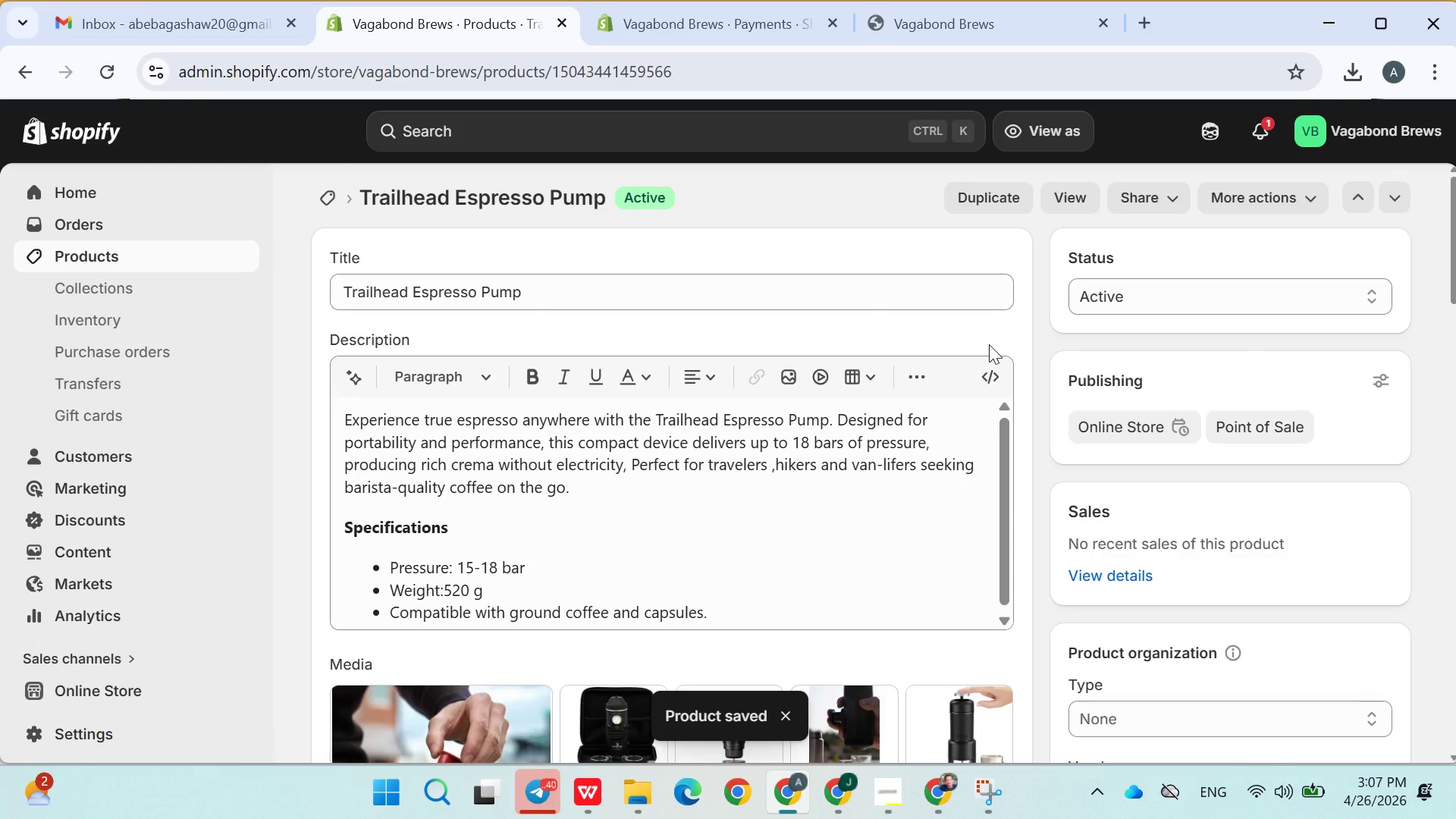 
wait(7.53)
 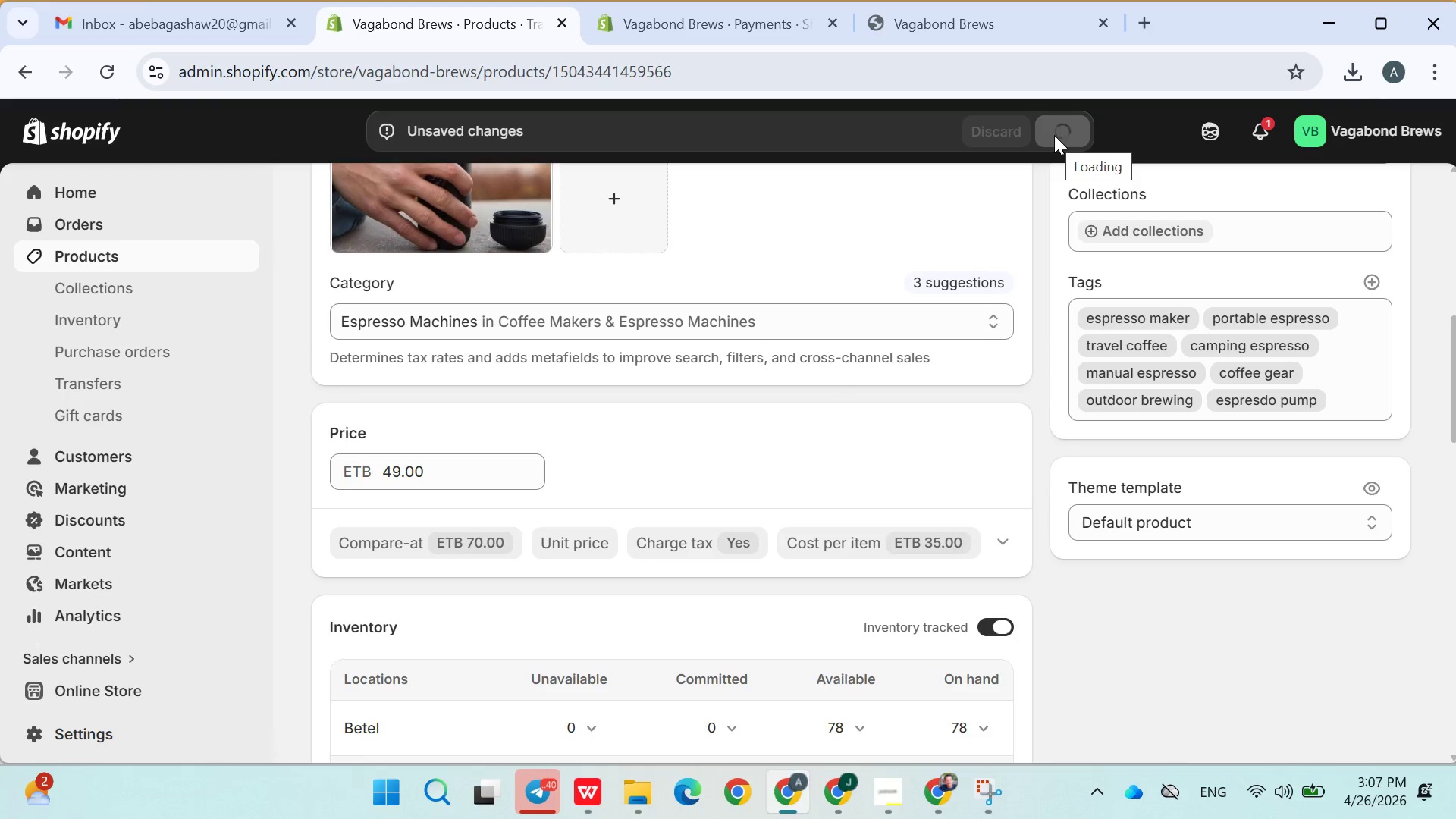 
left_click([158, 253])
 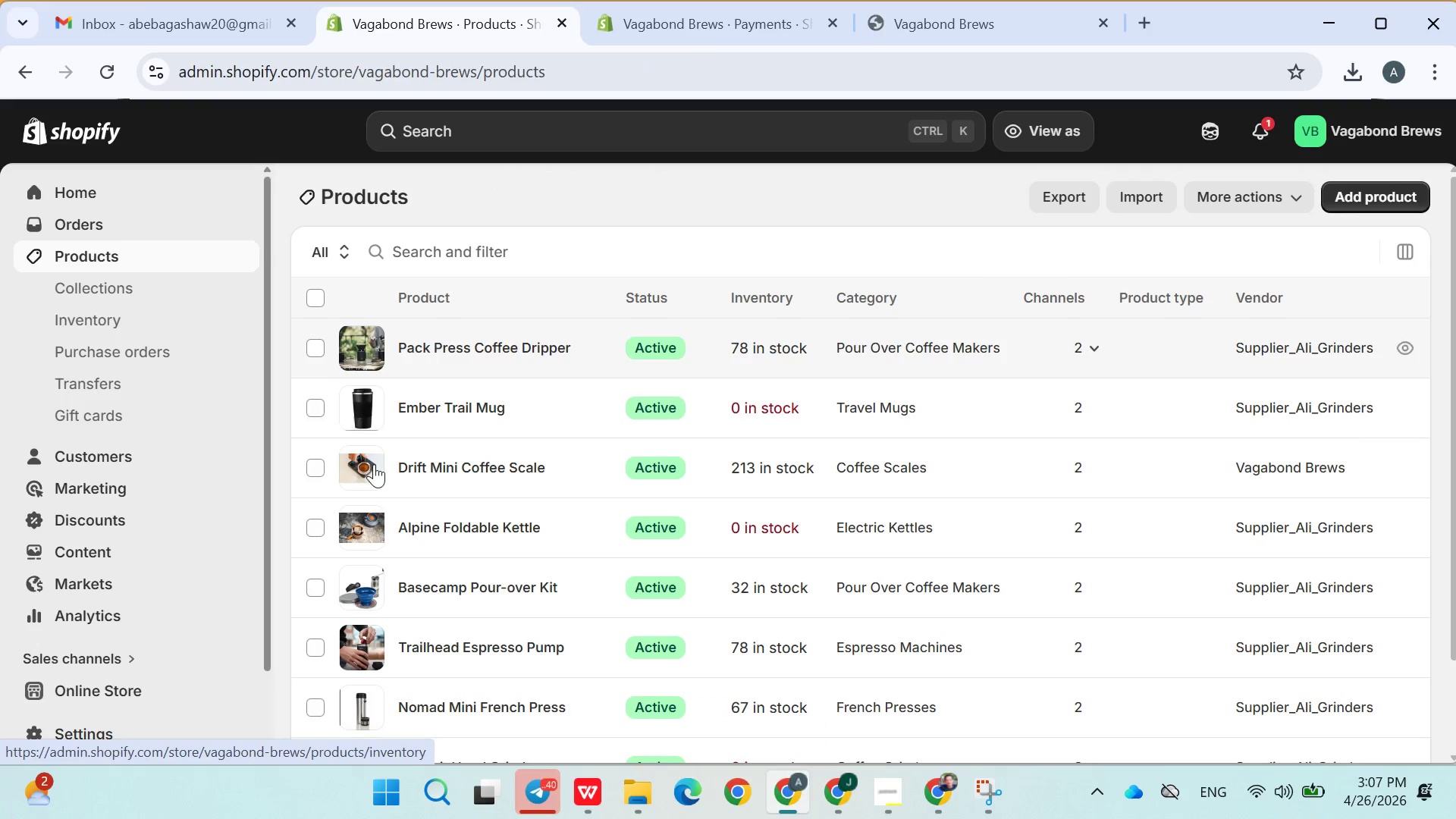 
wait(5.23)
 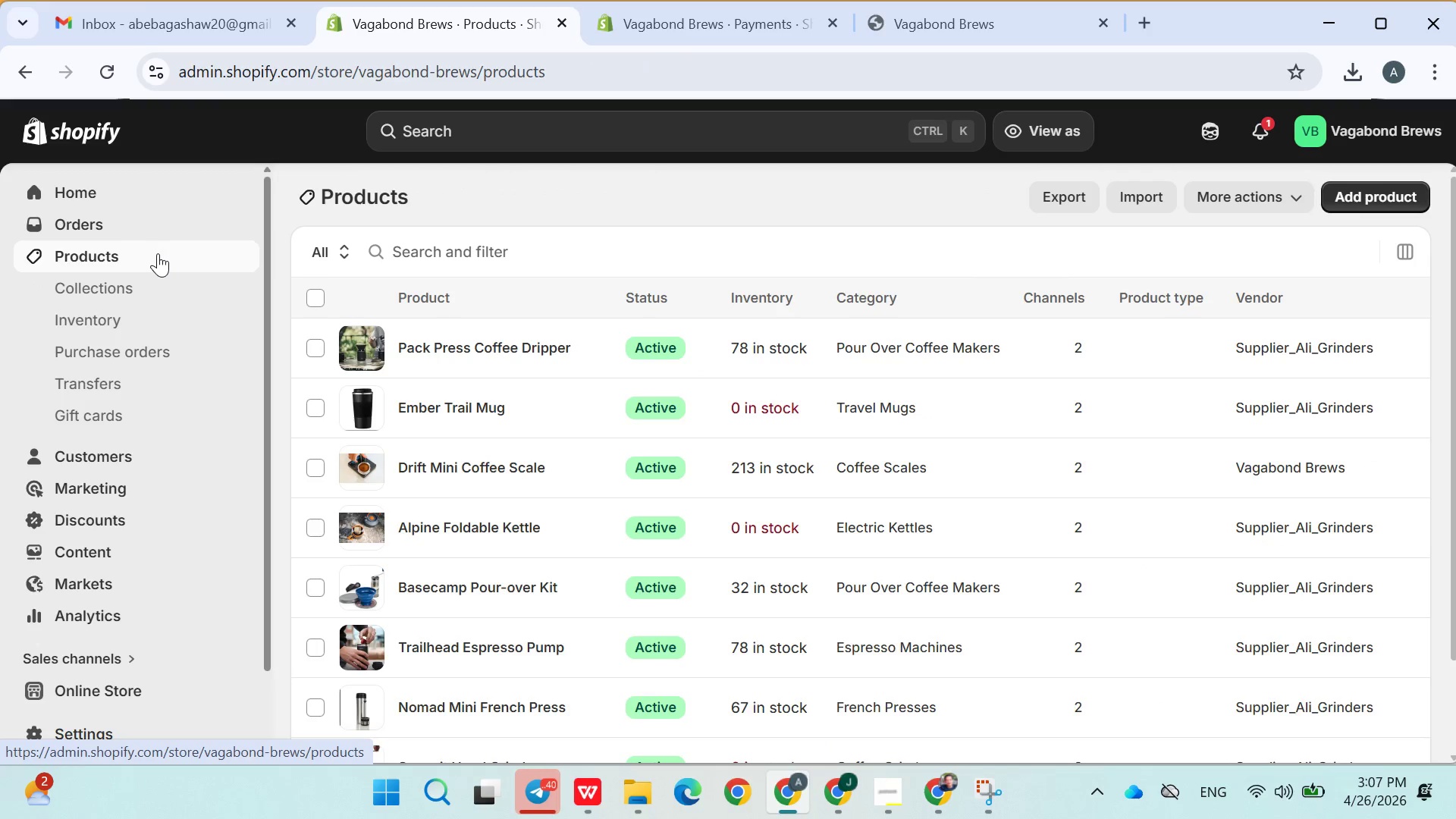 
left_click([468, 595])
 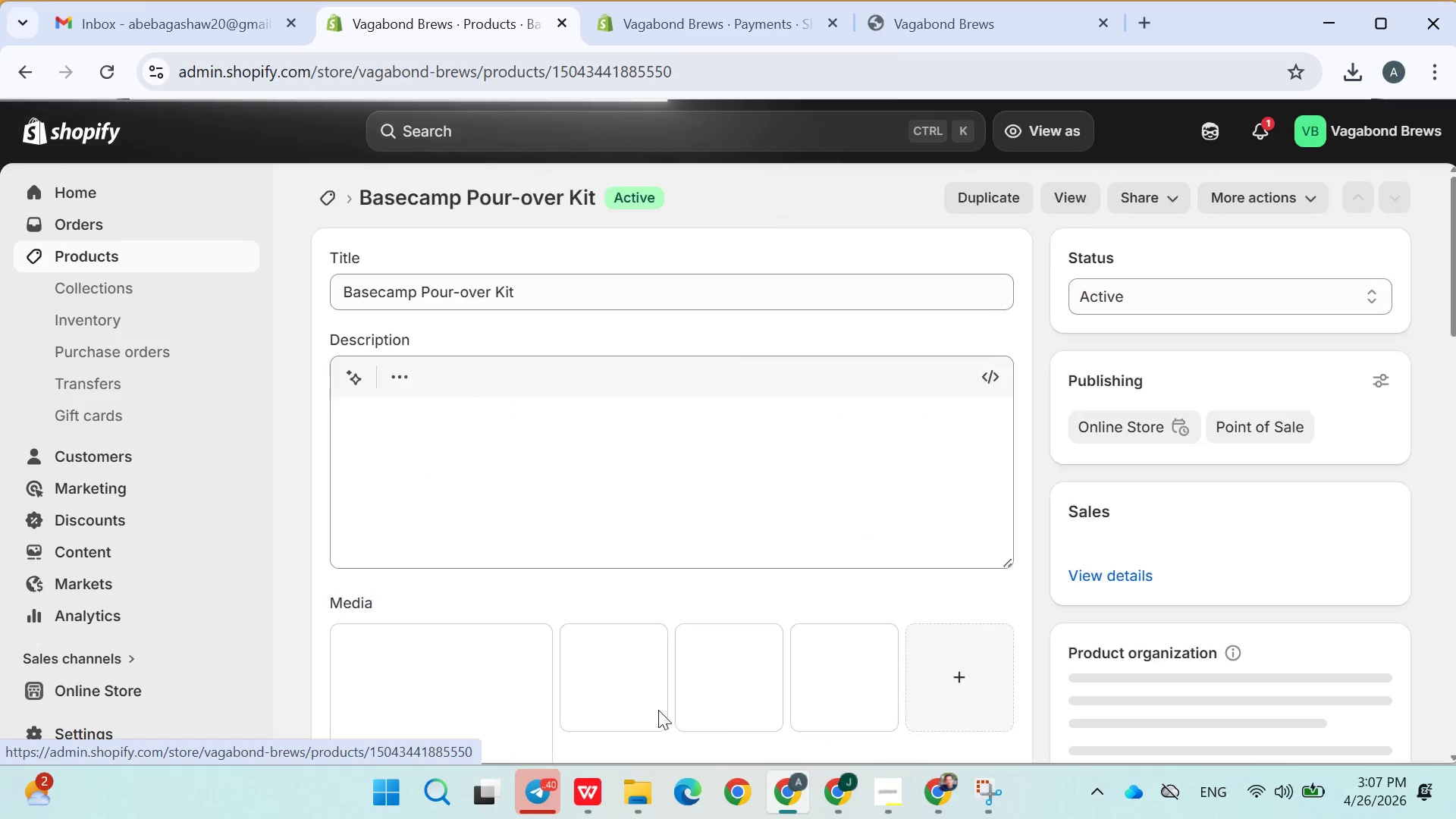 
left_click([867, 792])